 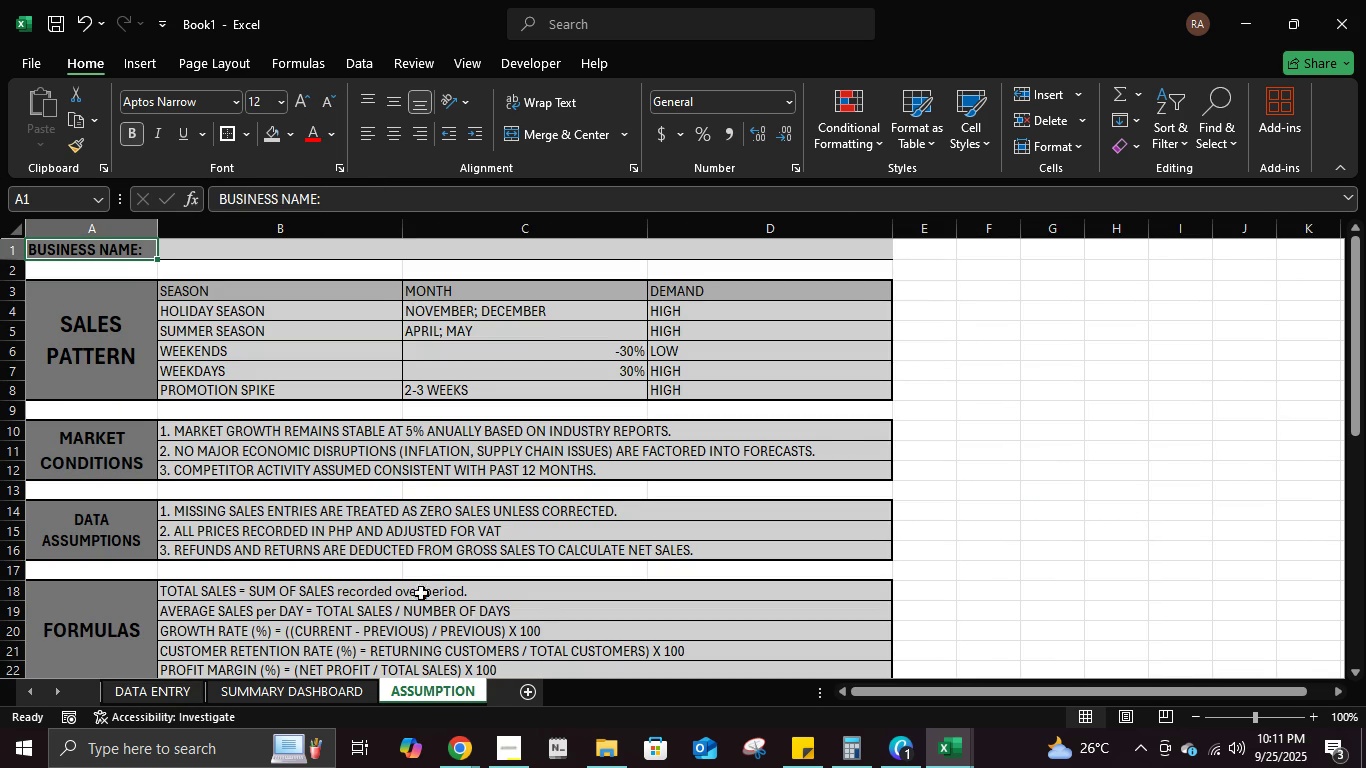 
left_click([196, 694])
 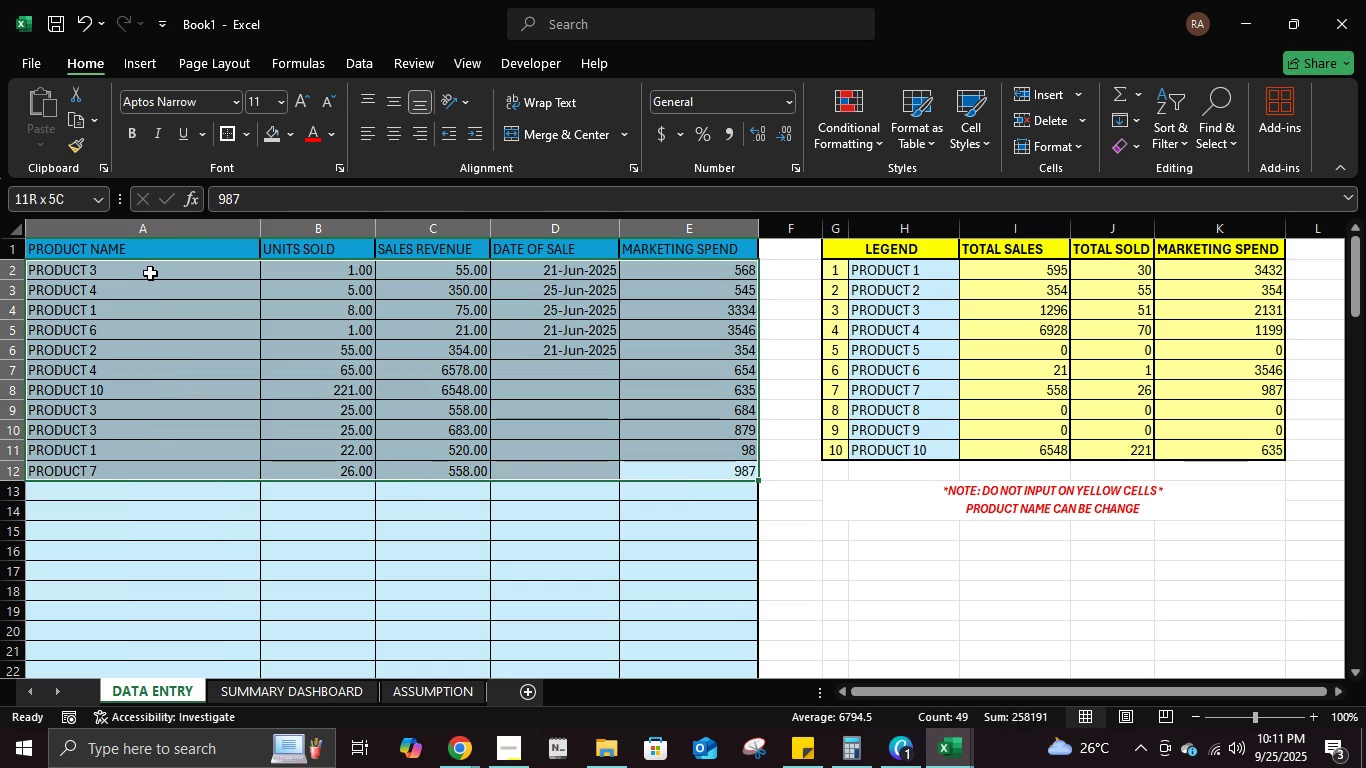 
key(Delete)
 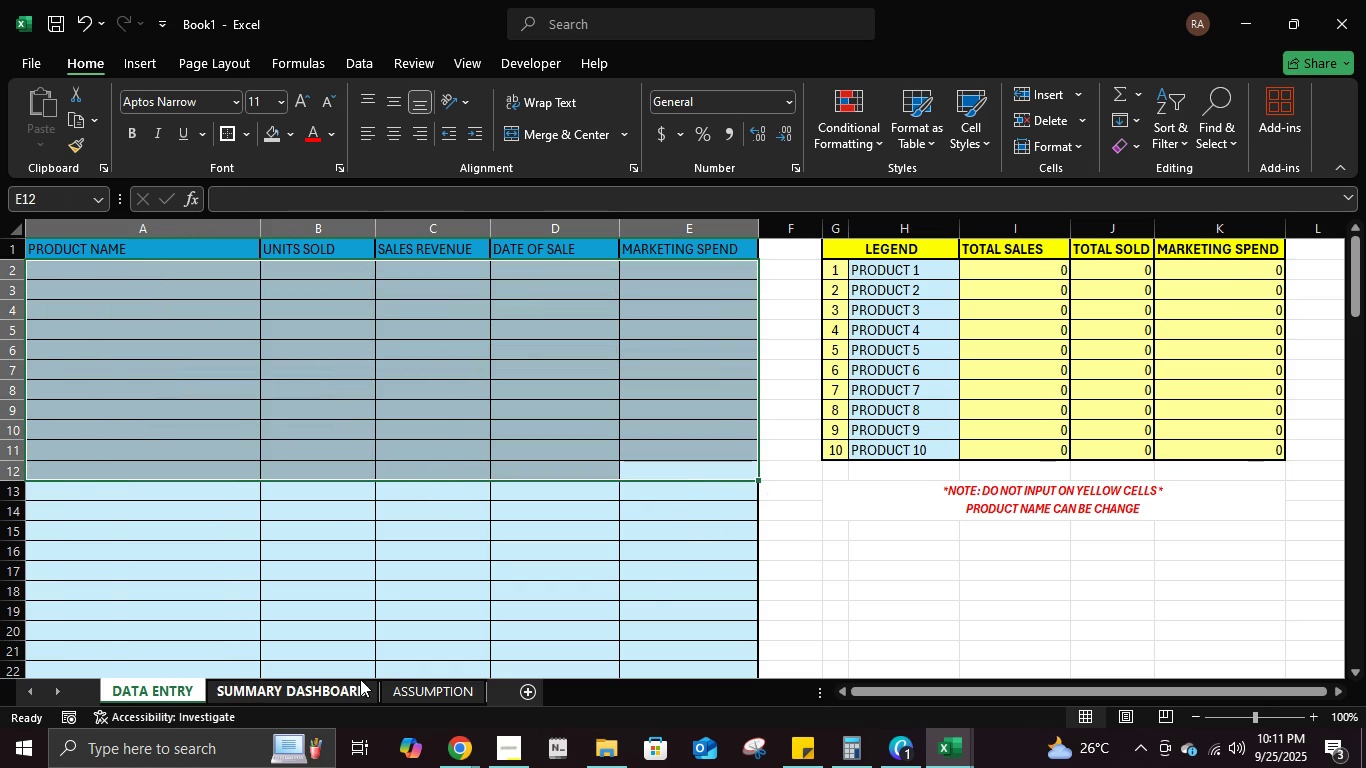 
left_click([359, 679])
 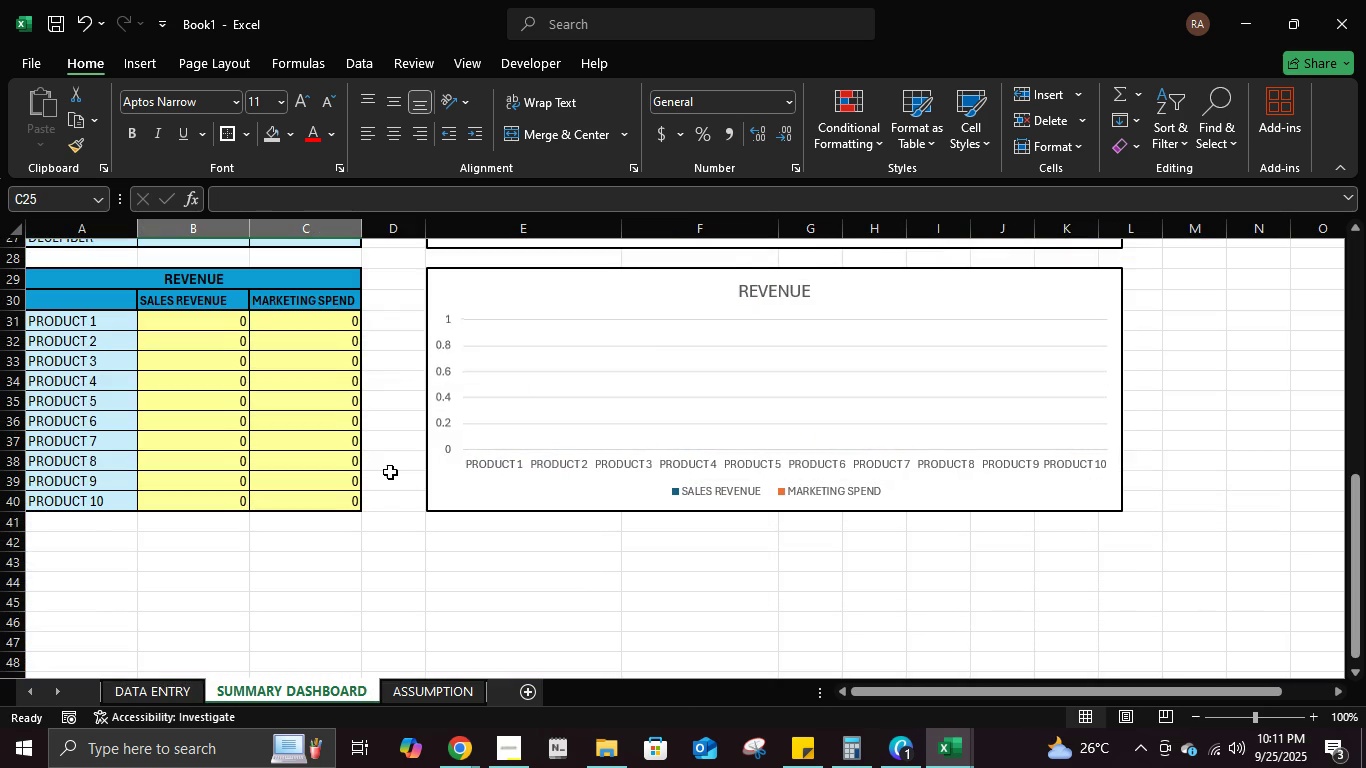 
scroll: coordinate [390, 472], scroll_direction: up, amount: 14.0
 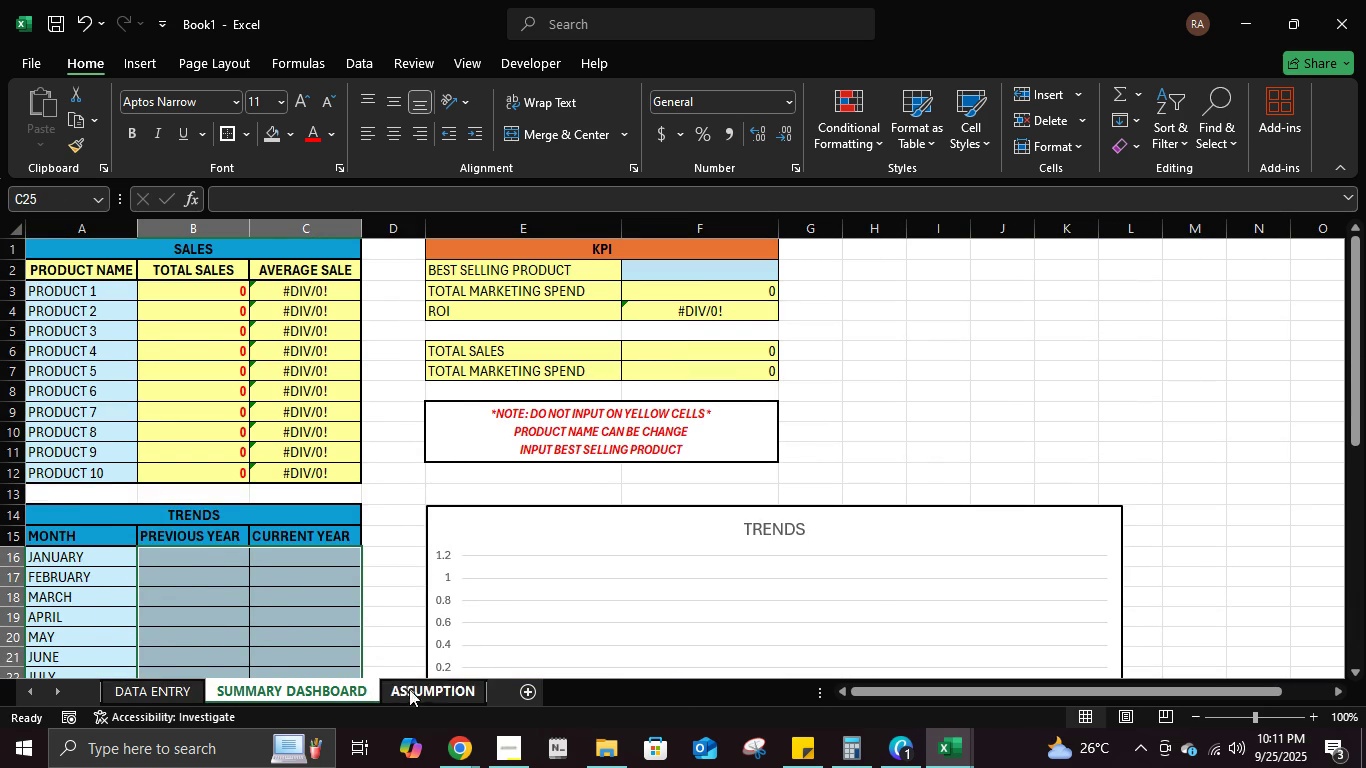 
left_click([411, 690])
 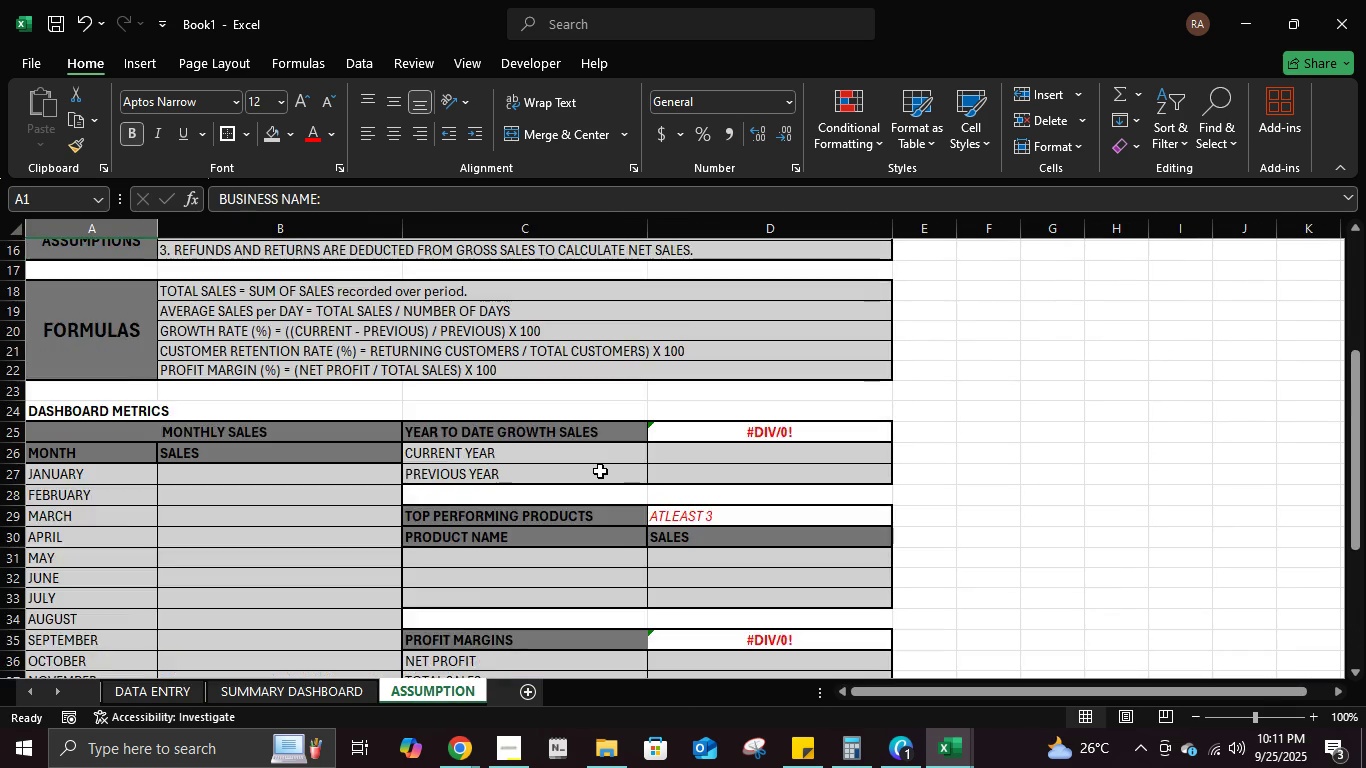 
scroll: coordinate [600, 471], scroll_direction: down, amount: 9.0
 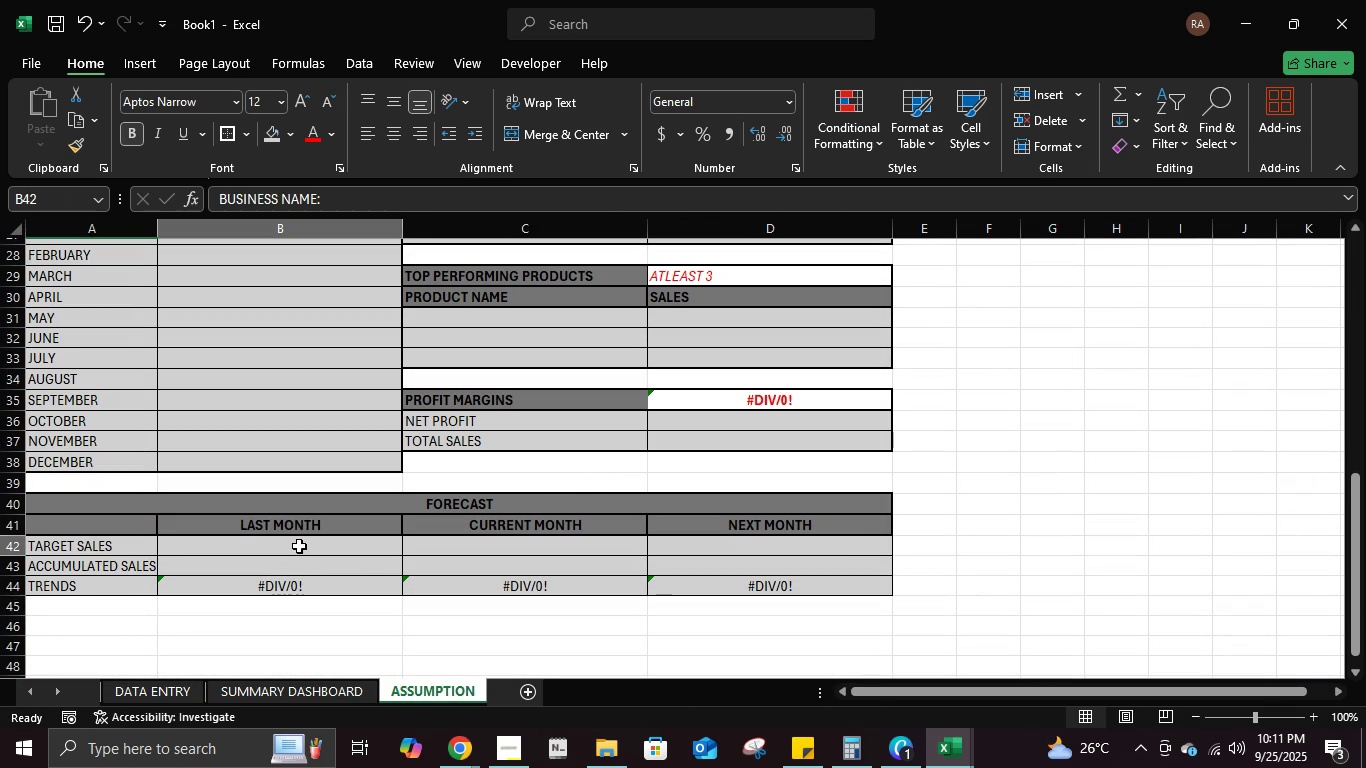 
left_click([299, 546])
 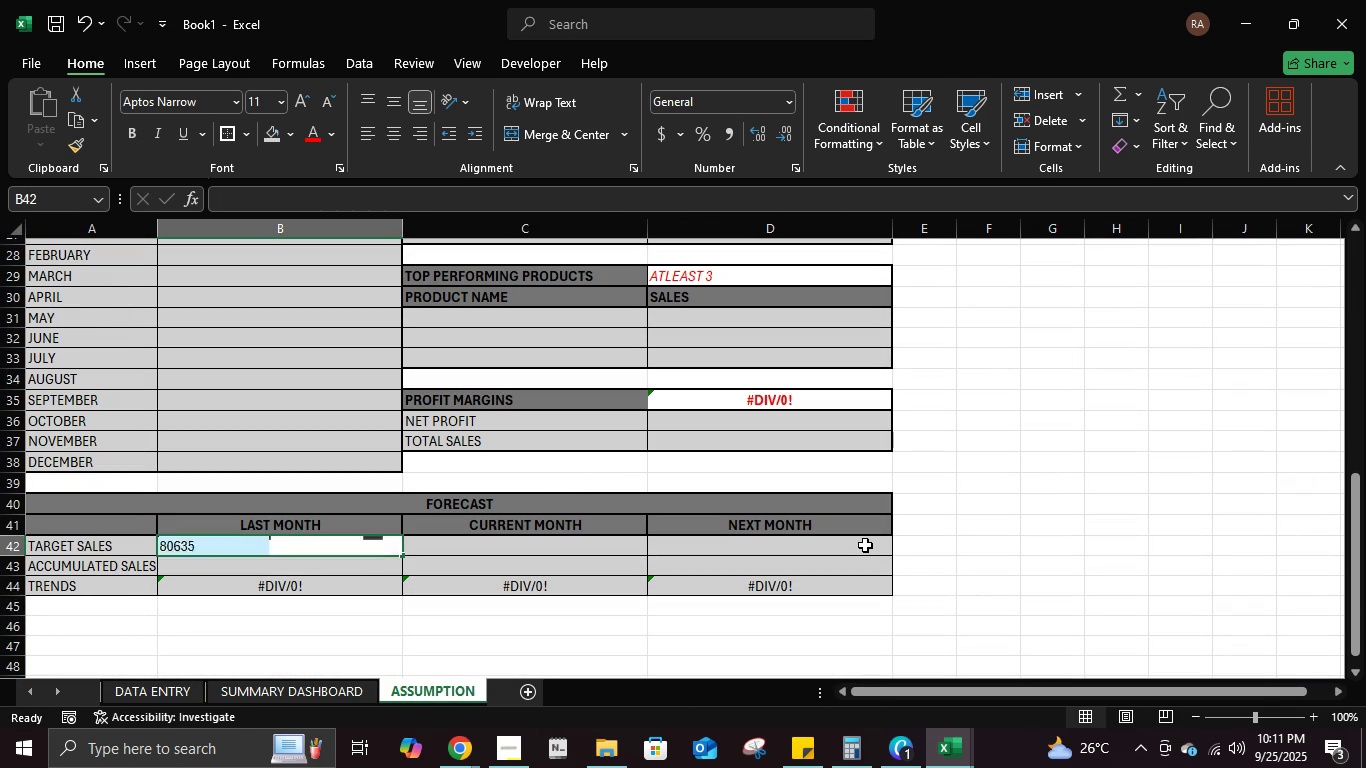 
key(Numpad2)
 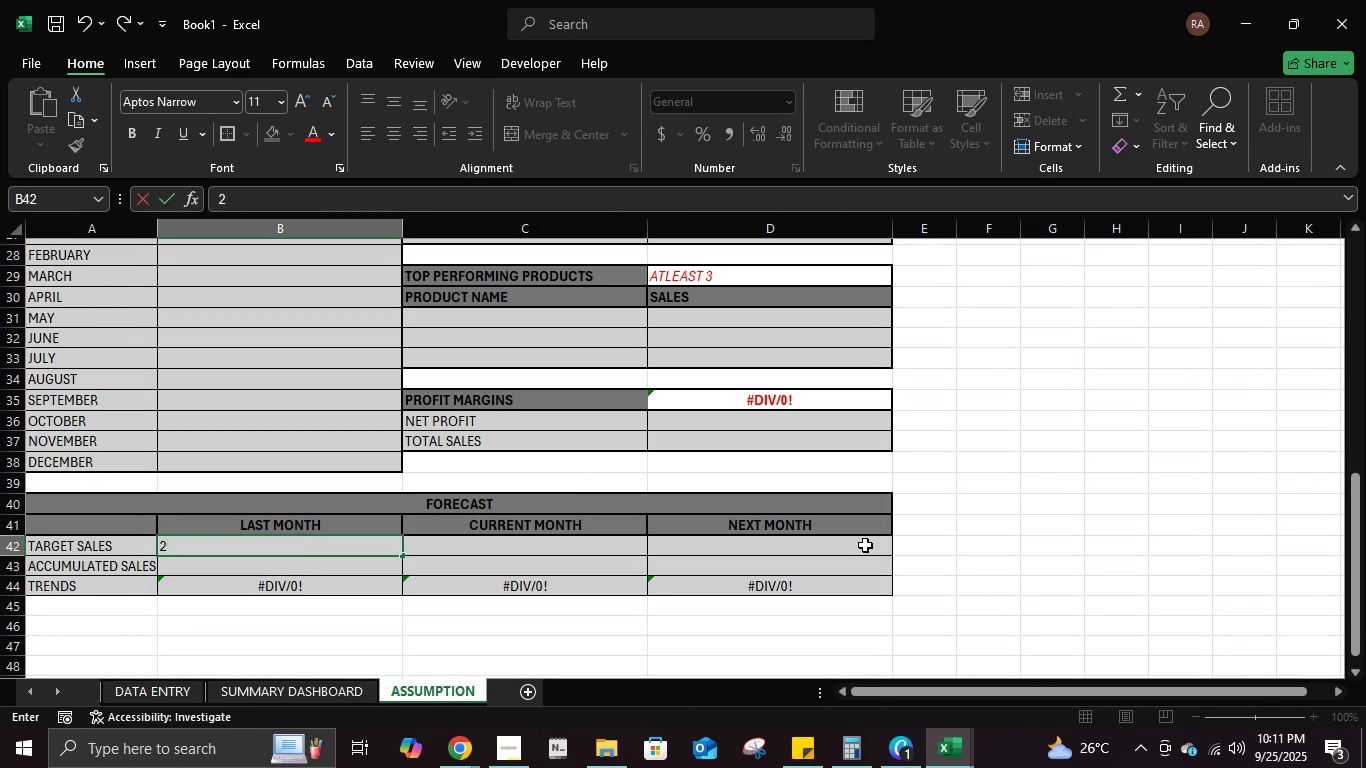 
key(Numpad5)